 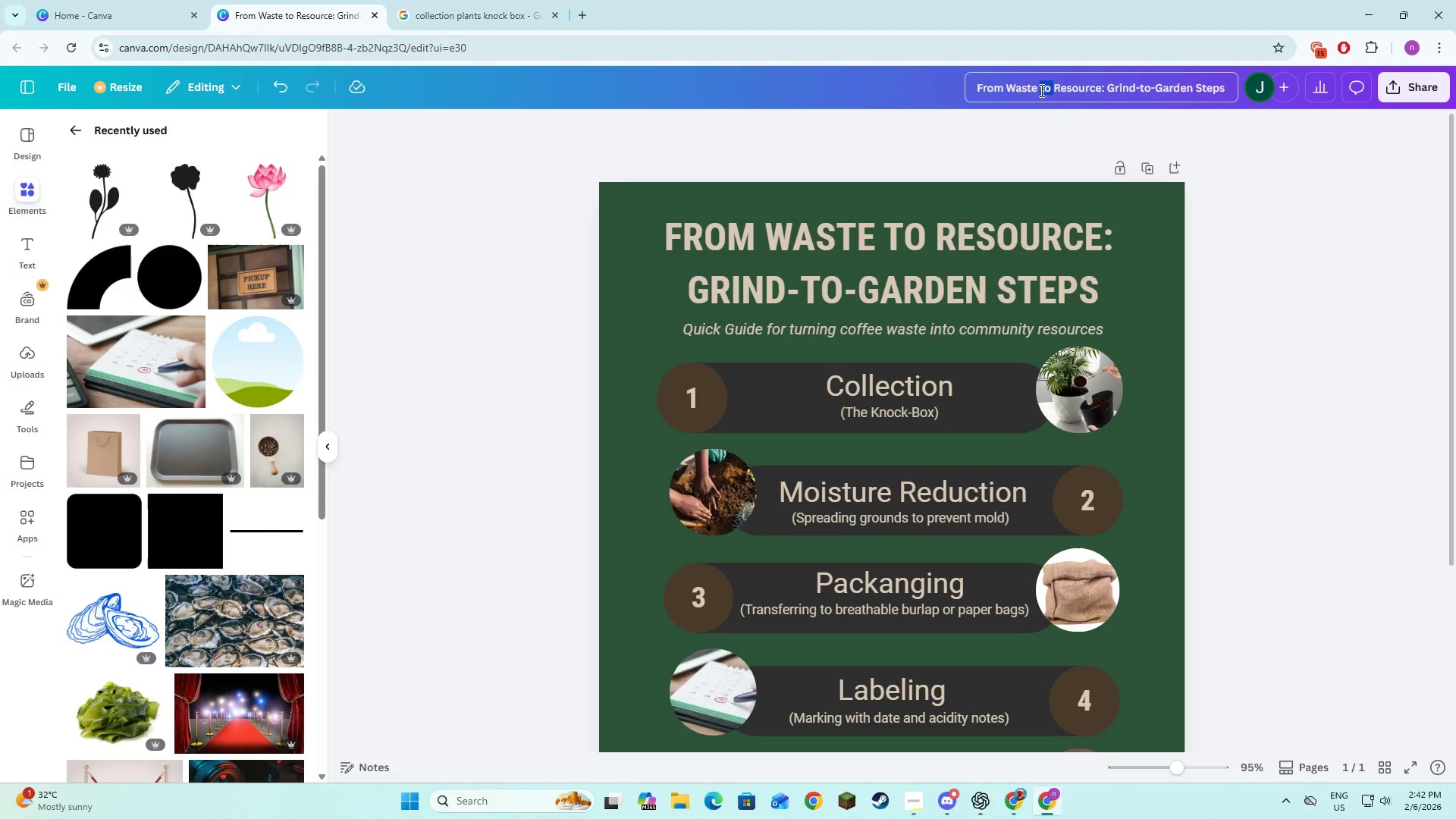 
key(Control+A)
 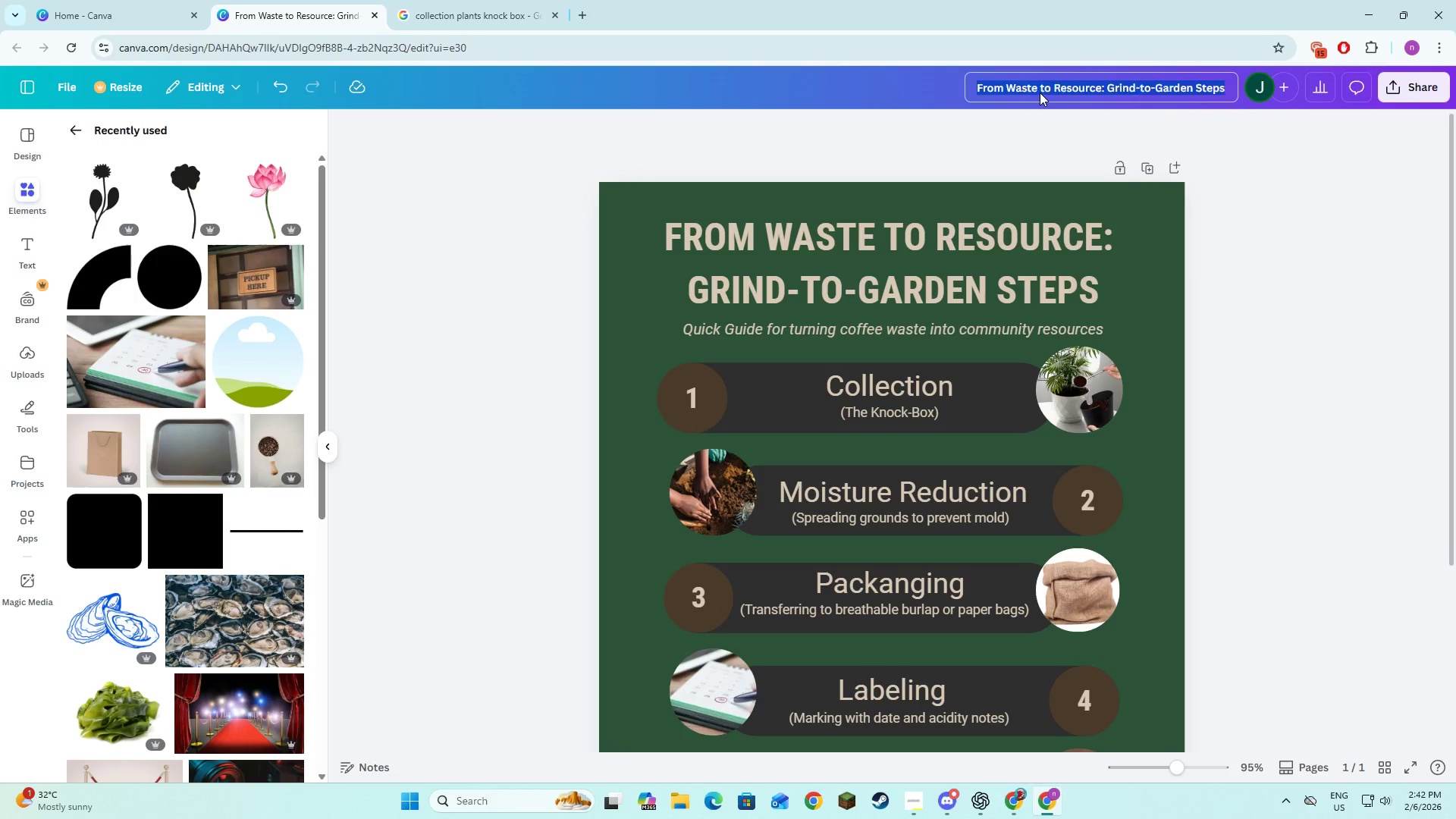 
key(Control+V)
 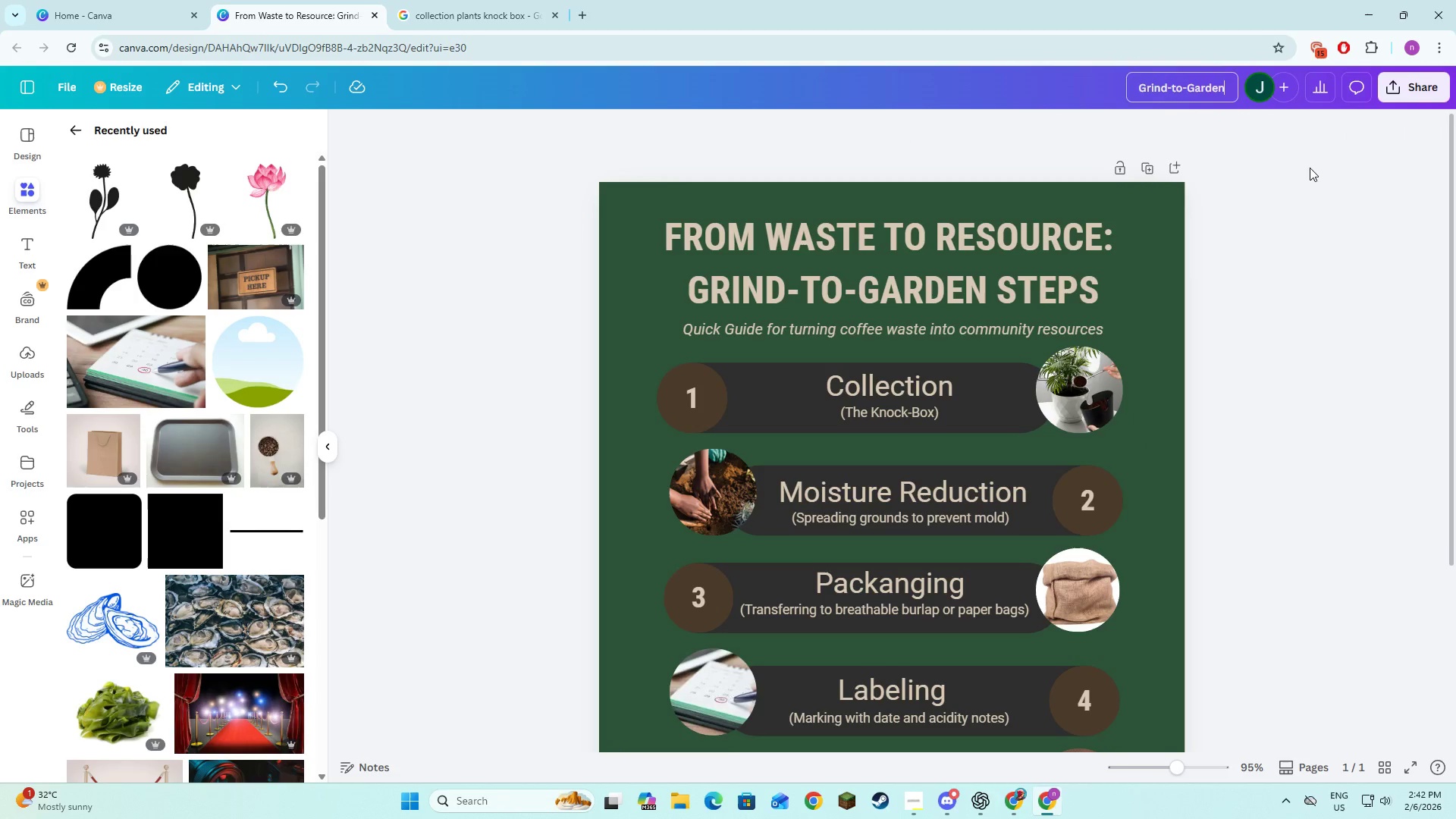 
left_click([1324, 177])
 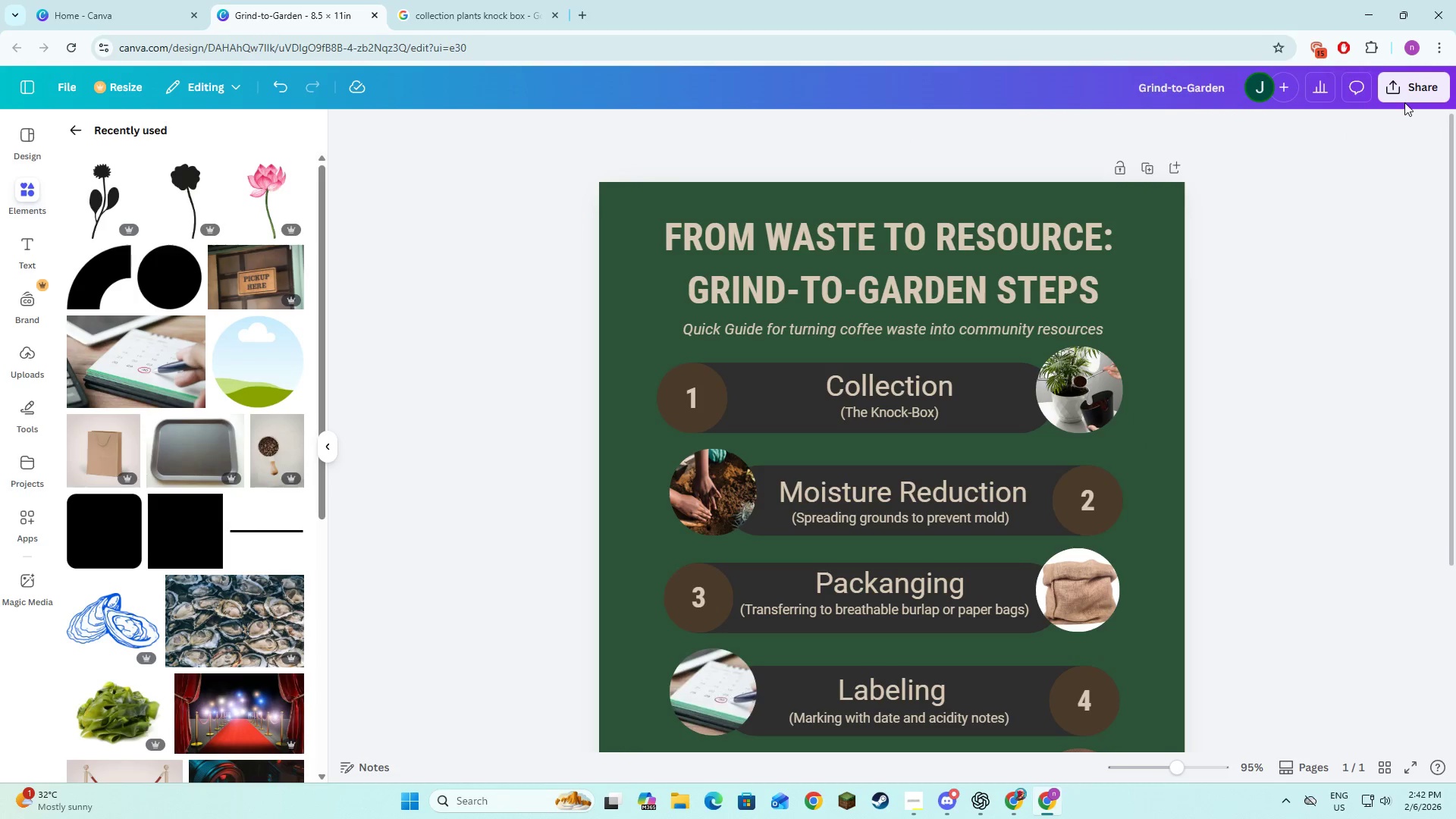 
left_click_drag(start_coordinate=[1404, 102], to_coordinate=[1407, 92])
 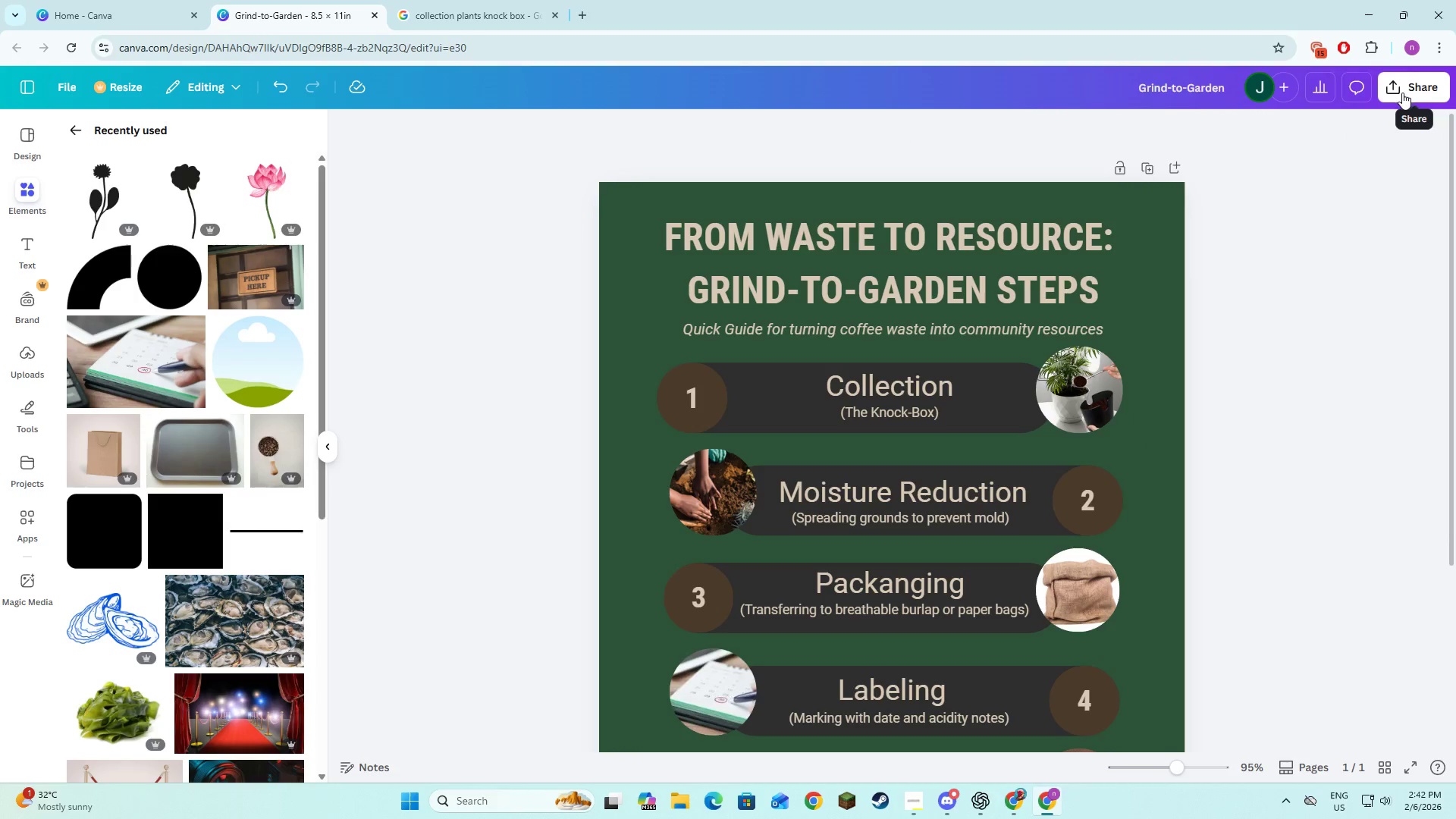 
double_click([1402, 93])
 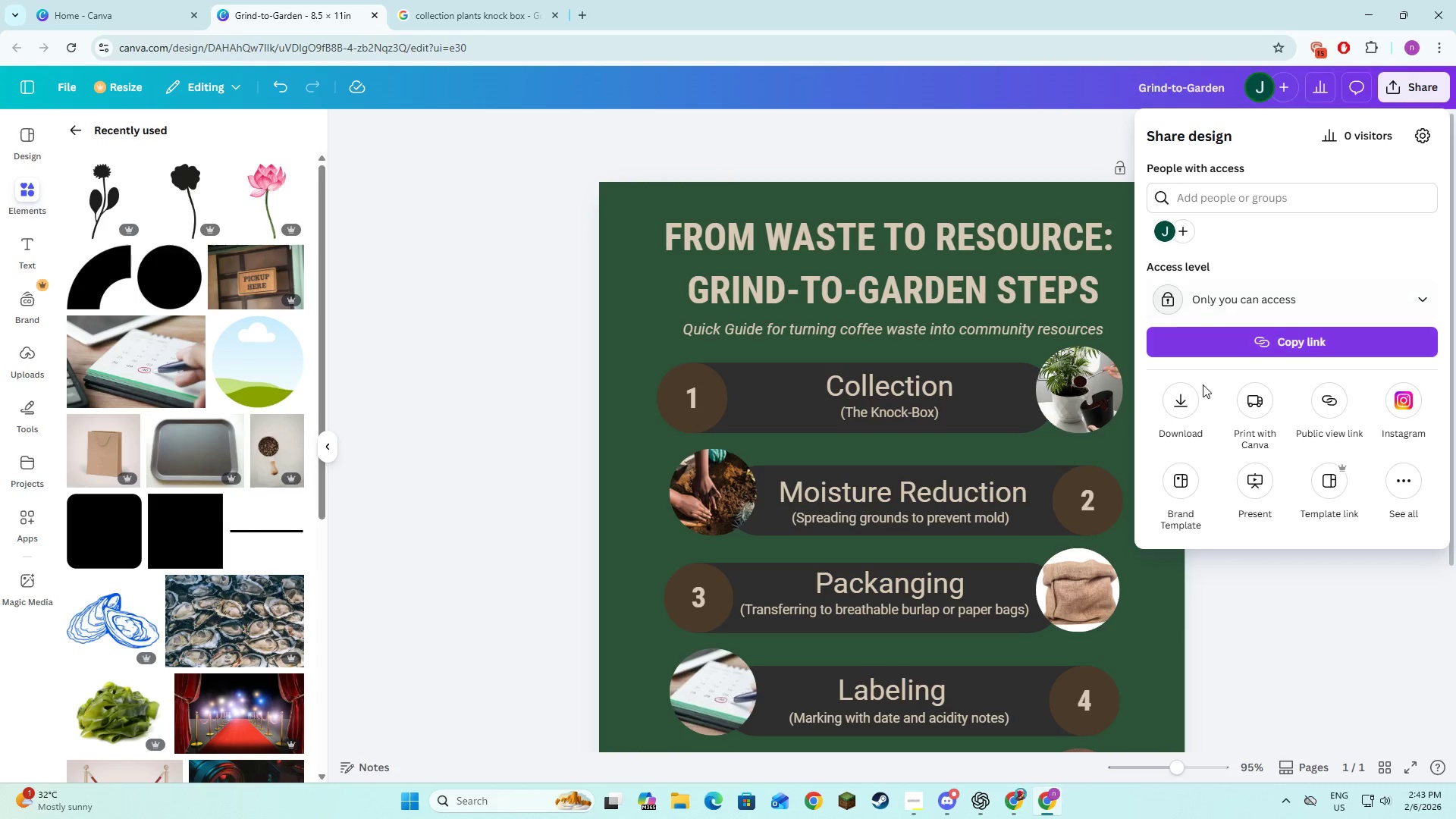 
left_click([1197, 394])
 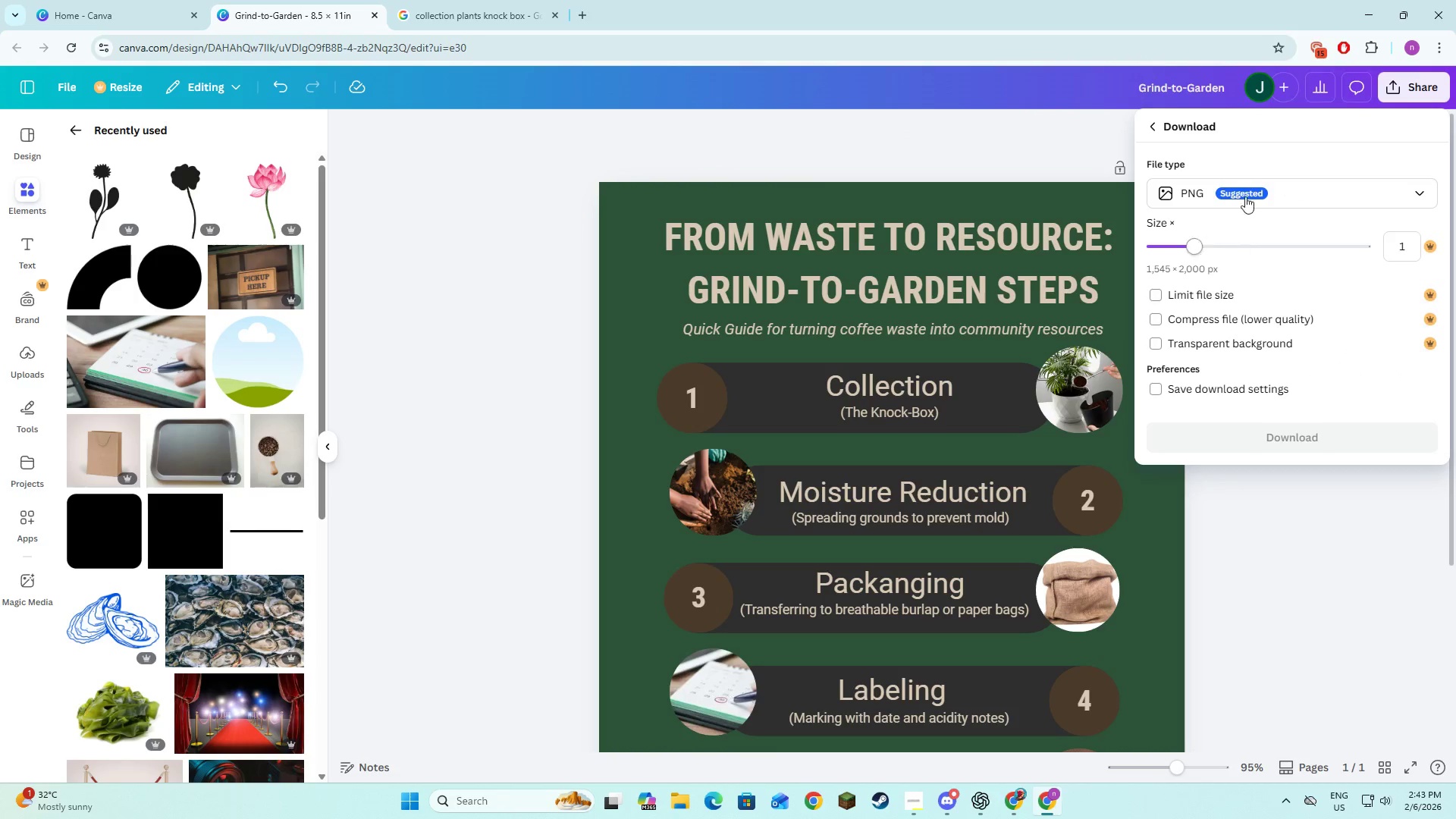 
left_click([1247, 188])
 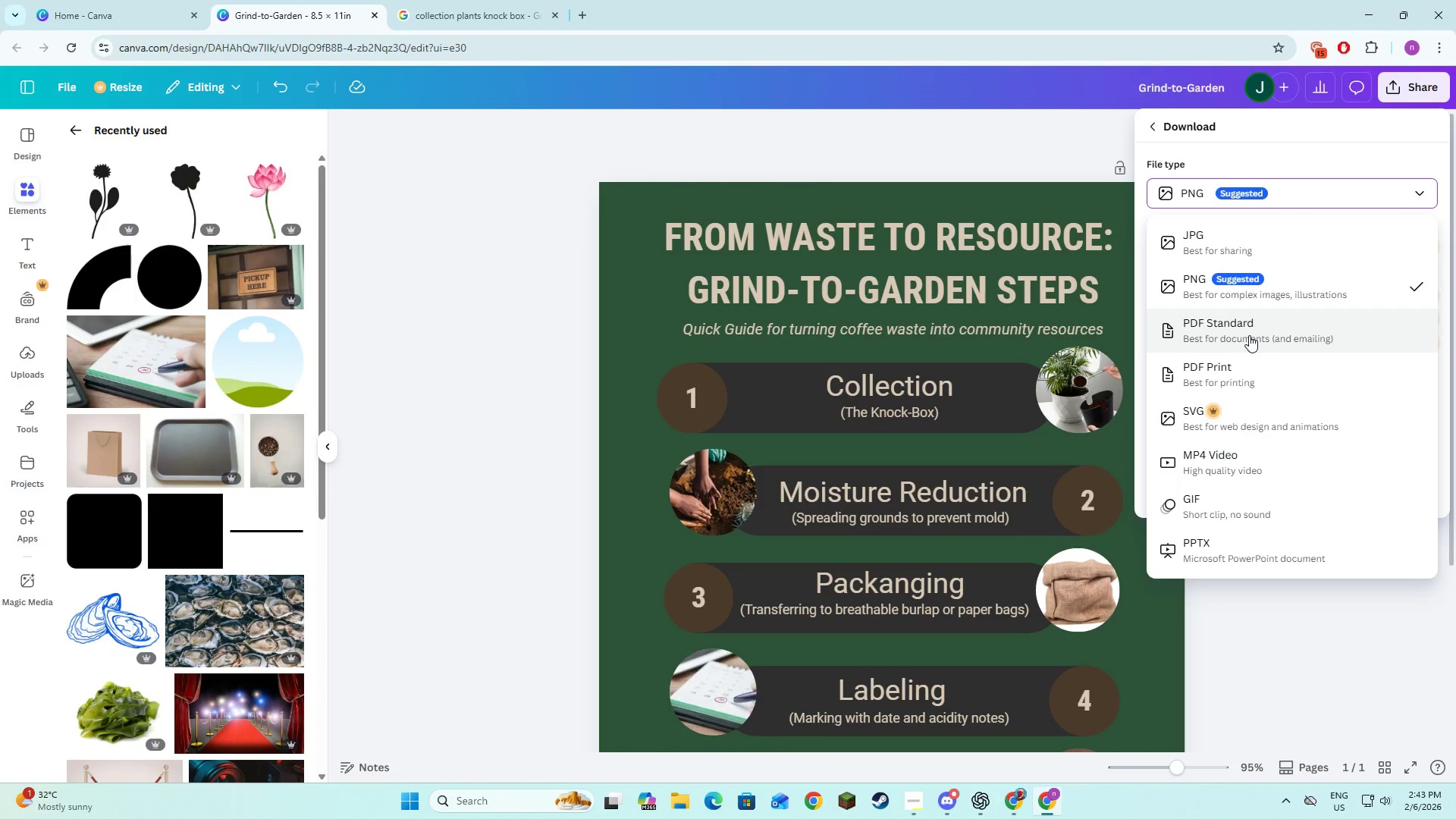 
left_click([1249, 364])
 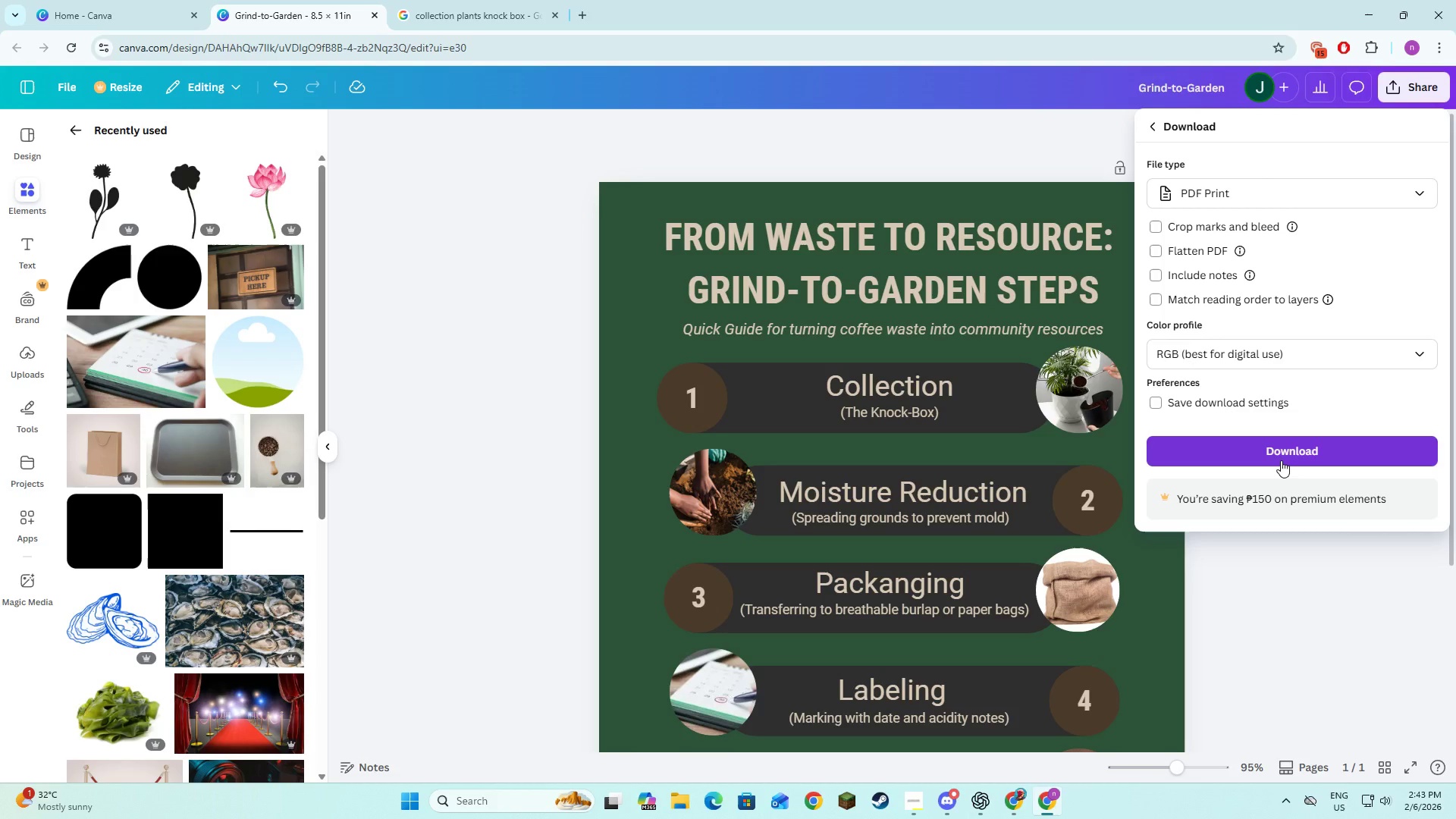 
left_click([1158, 223])
 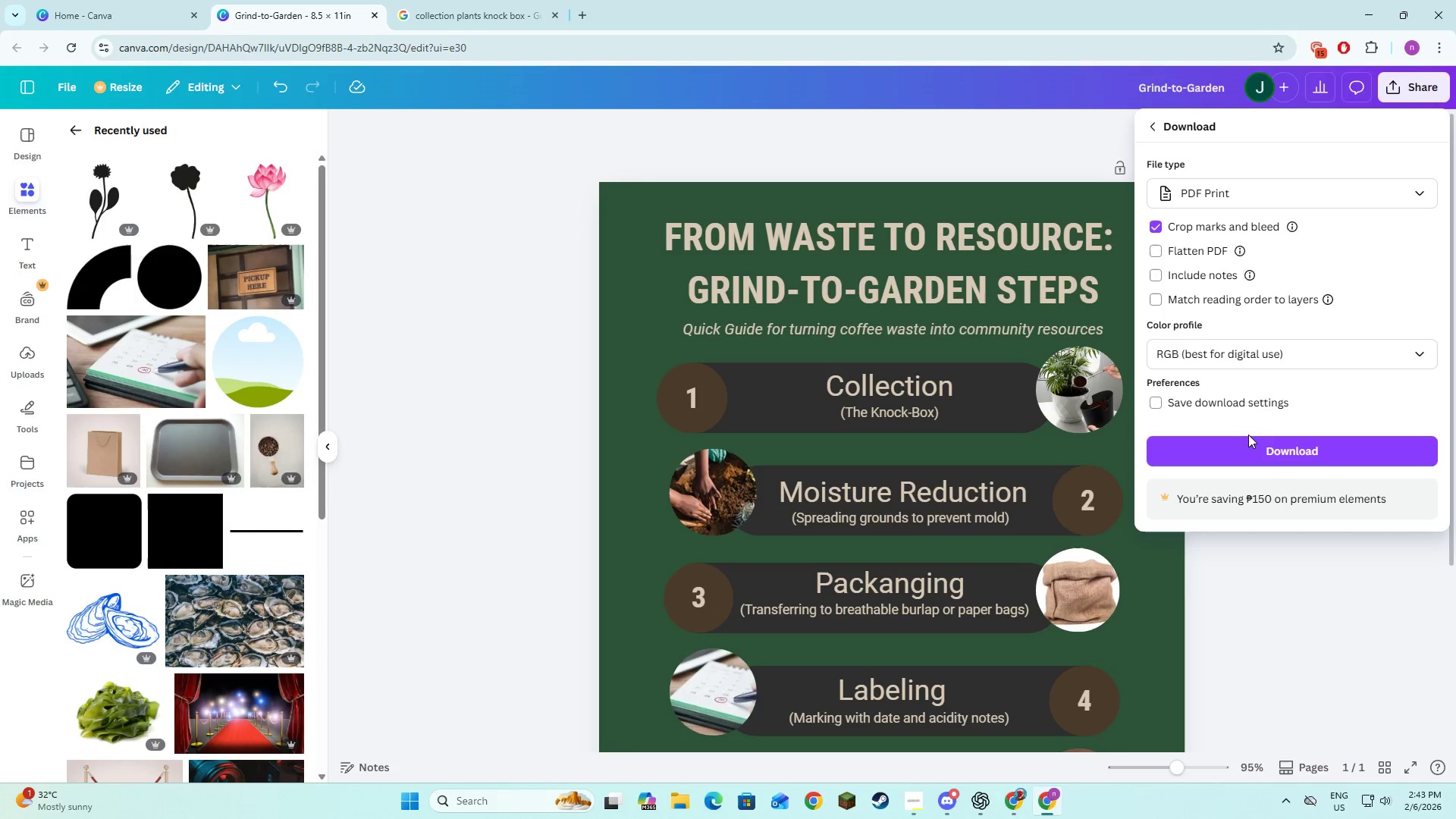 
left_click([1252, 444])
 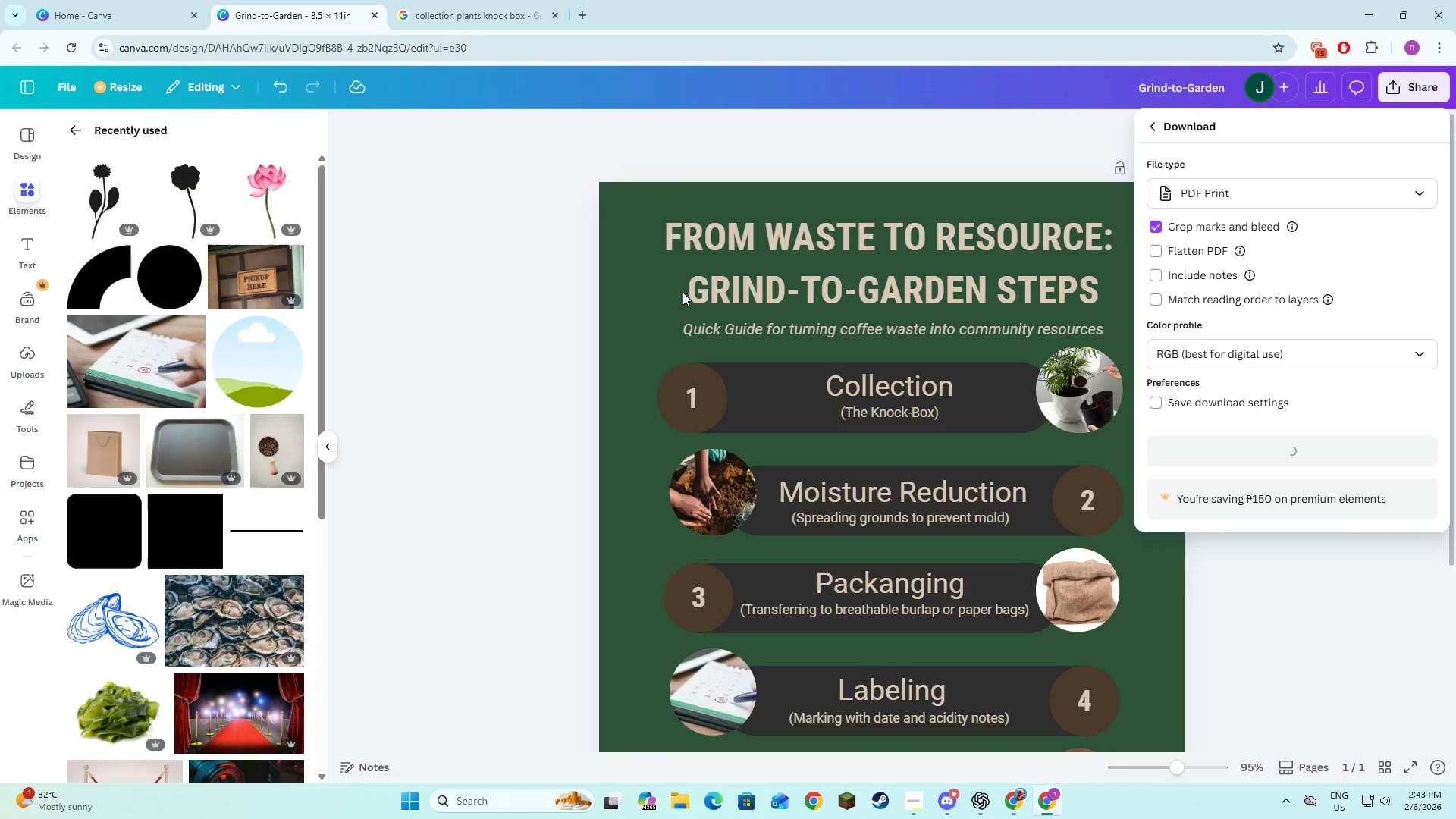 
key(Alt+AltLeft)
 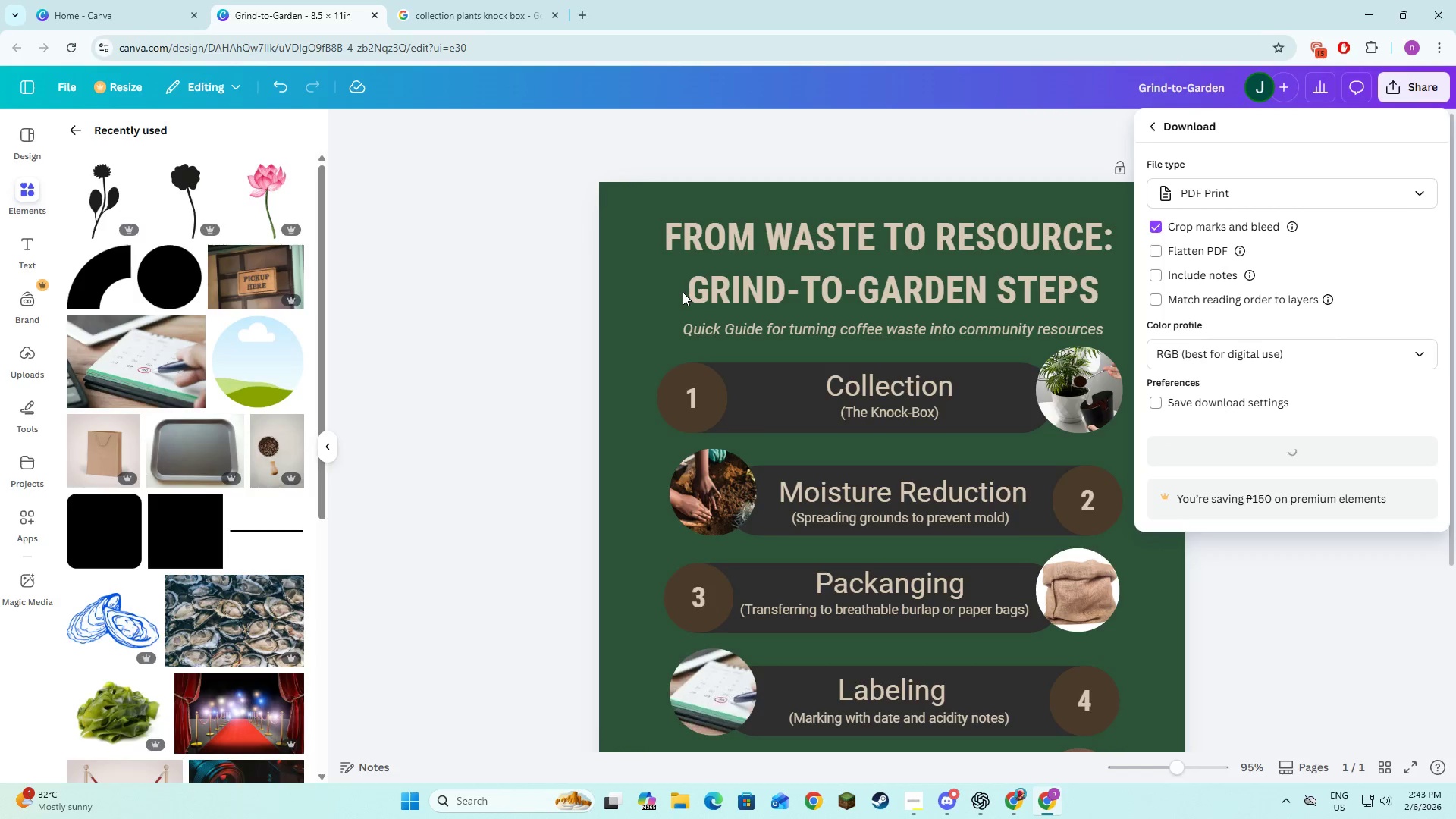 
key(Alt+Tab)